 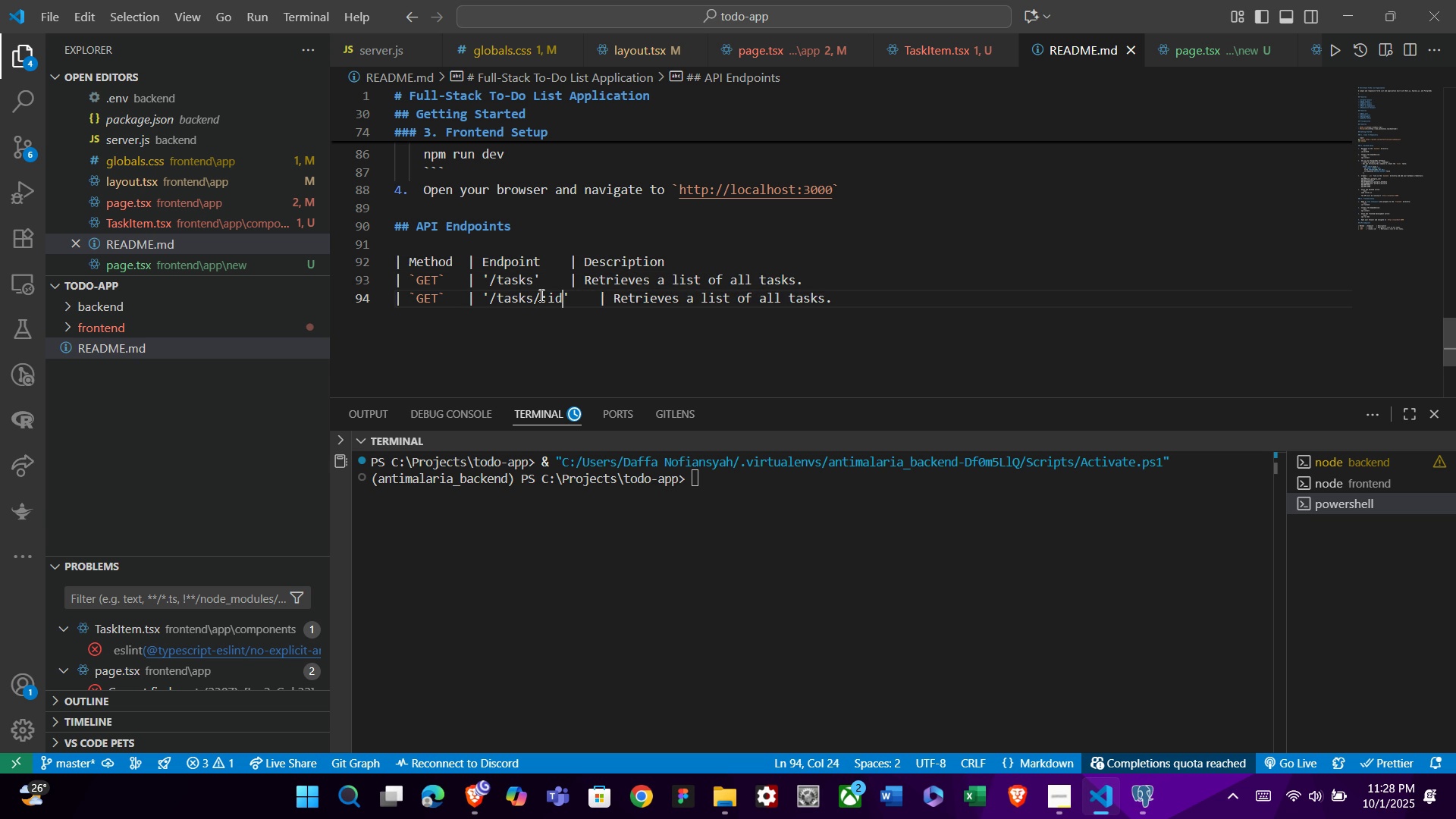 
key(ArrowRight)
 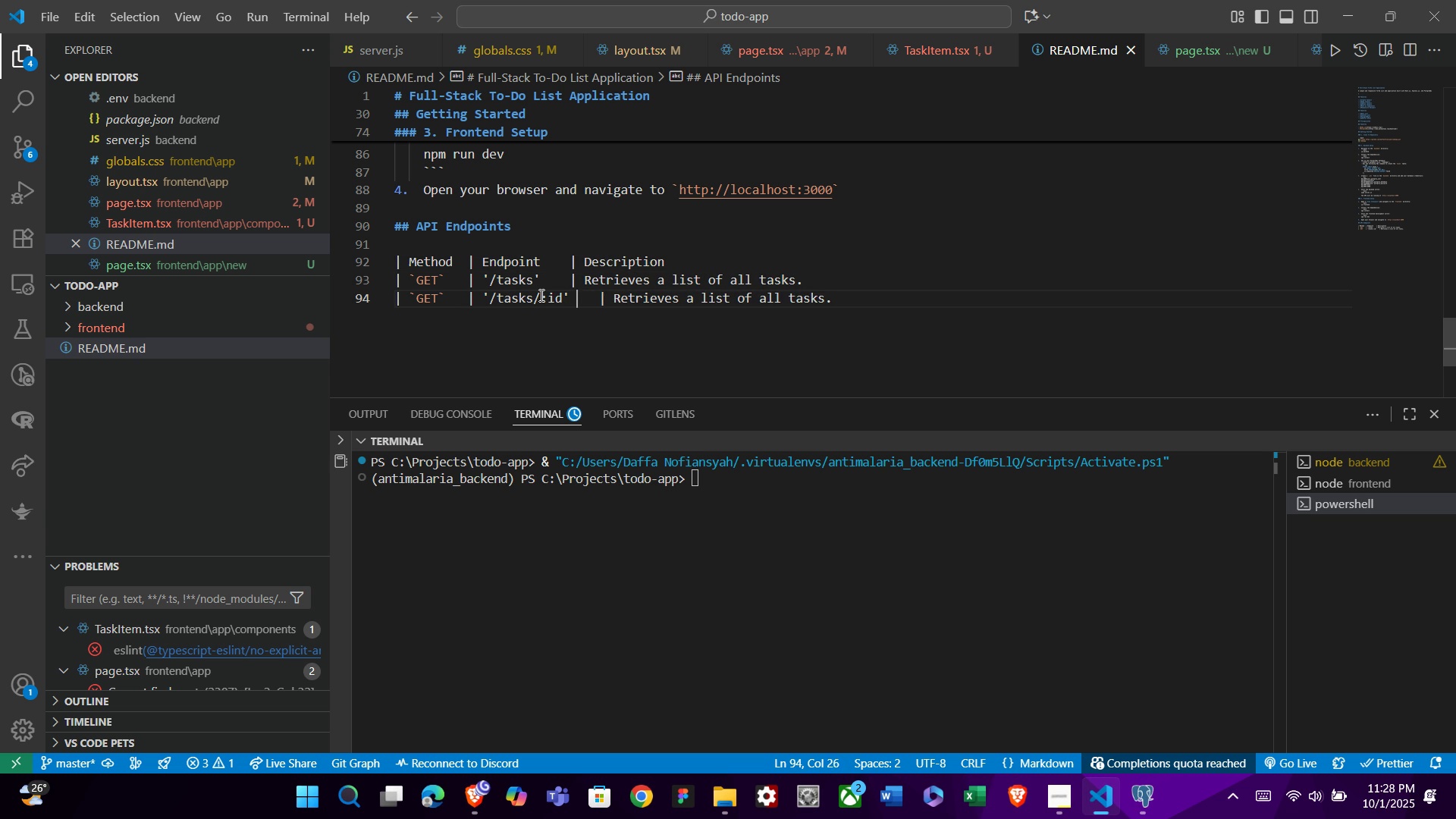 
key(ArrowRight)
 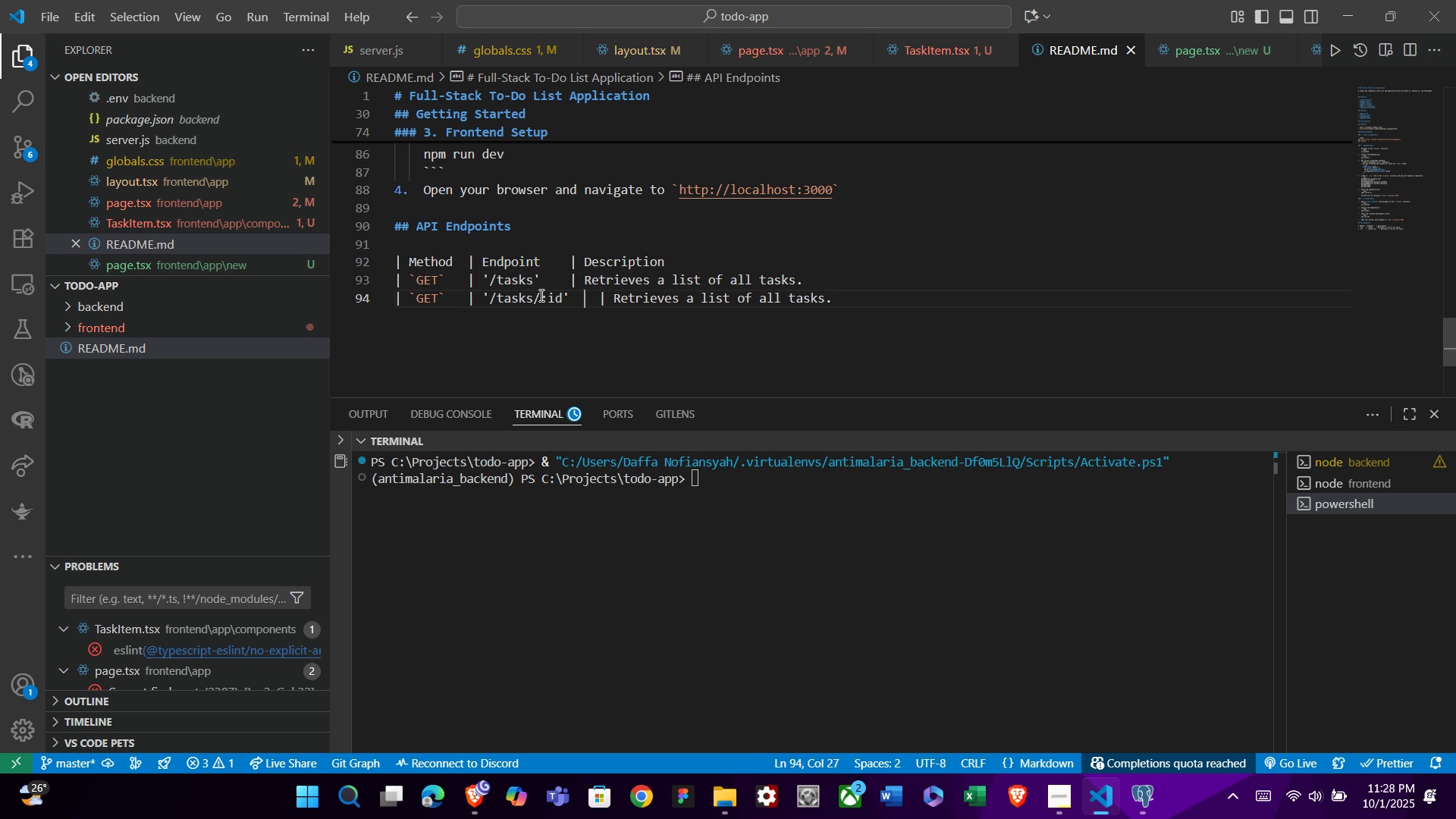 
key(ArrowRight)
 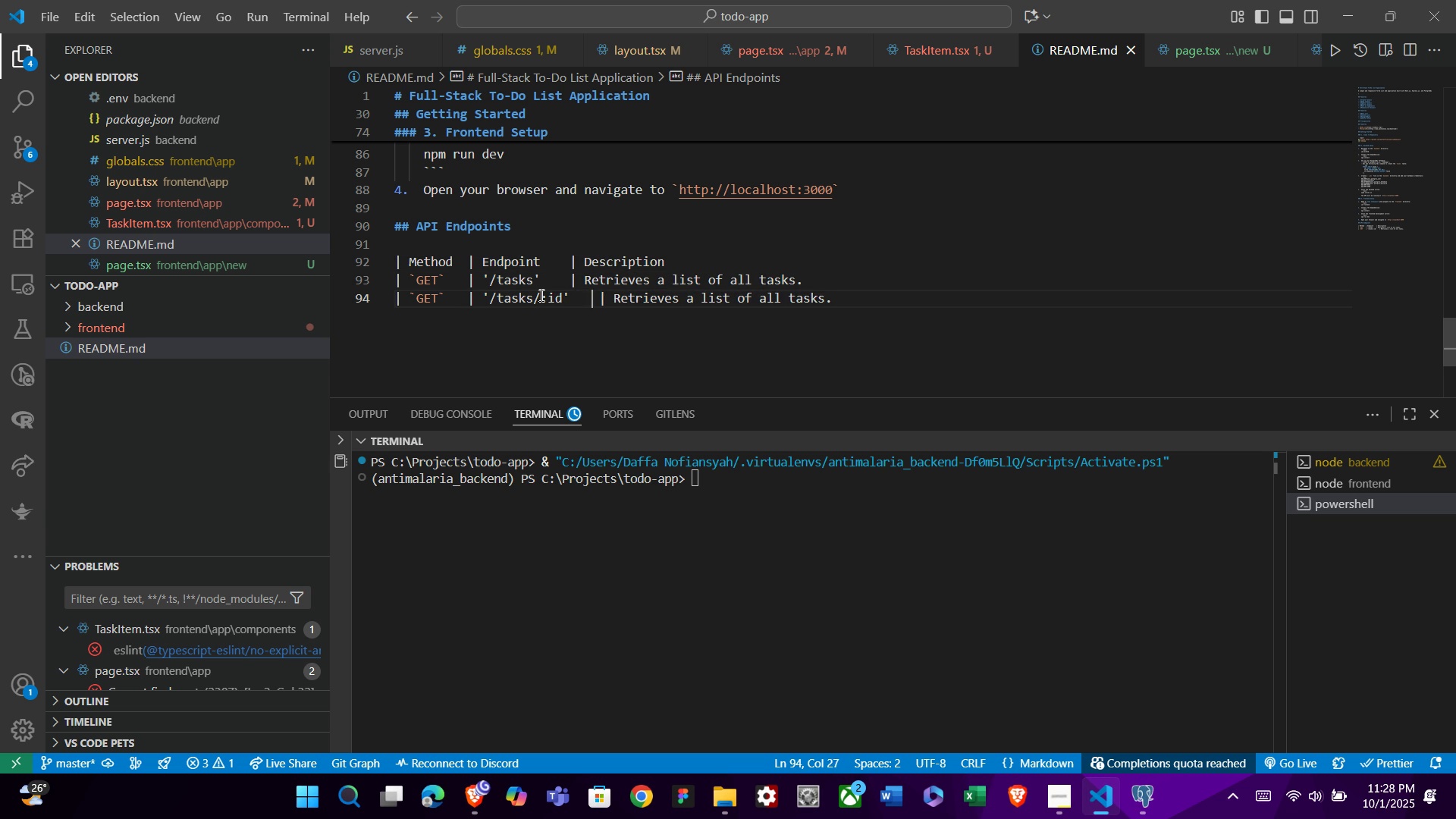 
key(ArrowRight)
 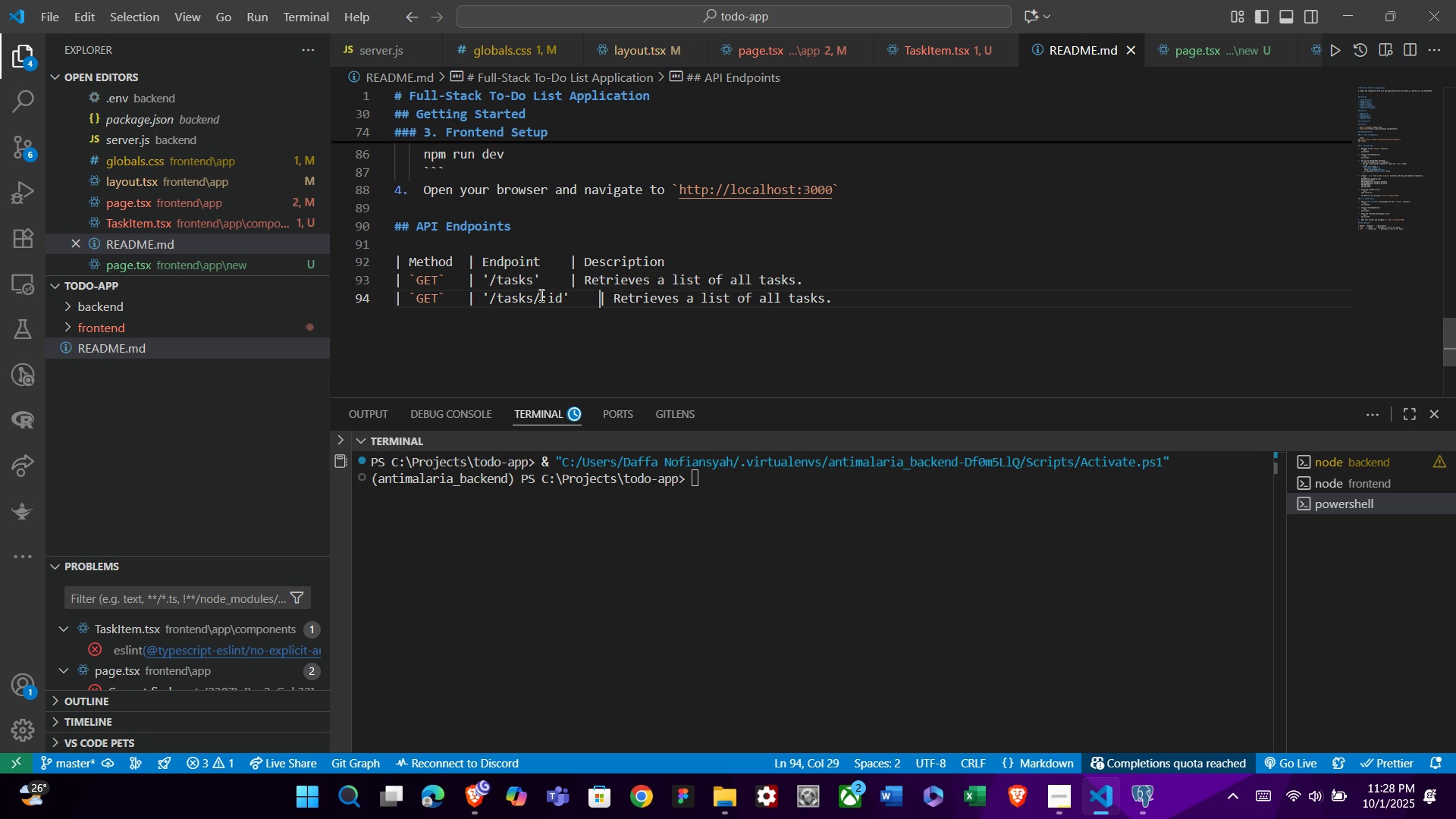 
key(ArrowRight)
 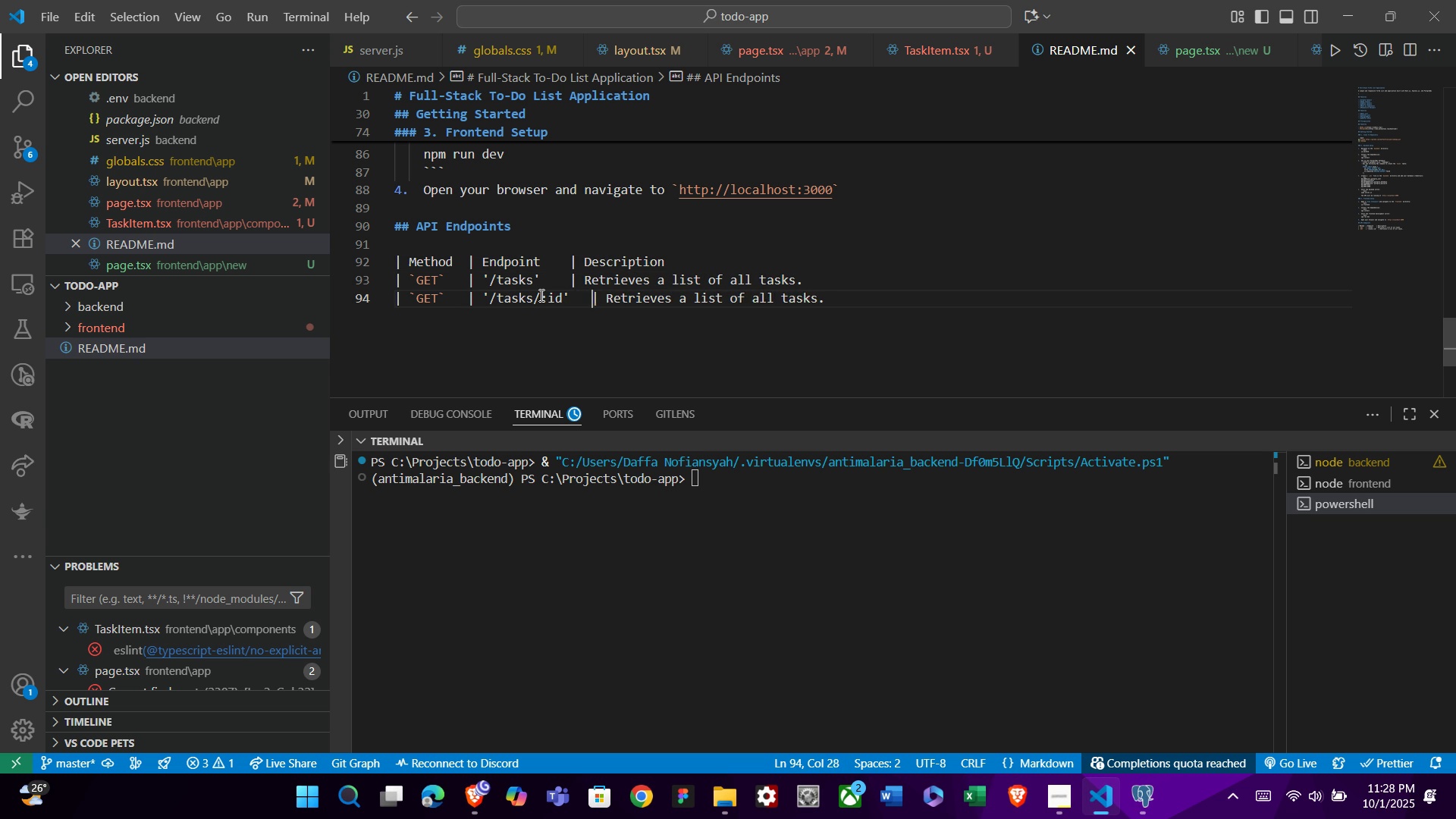 
key(Backspace)
 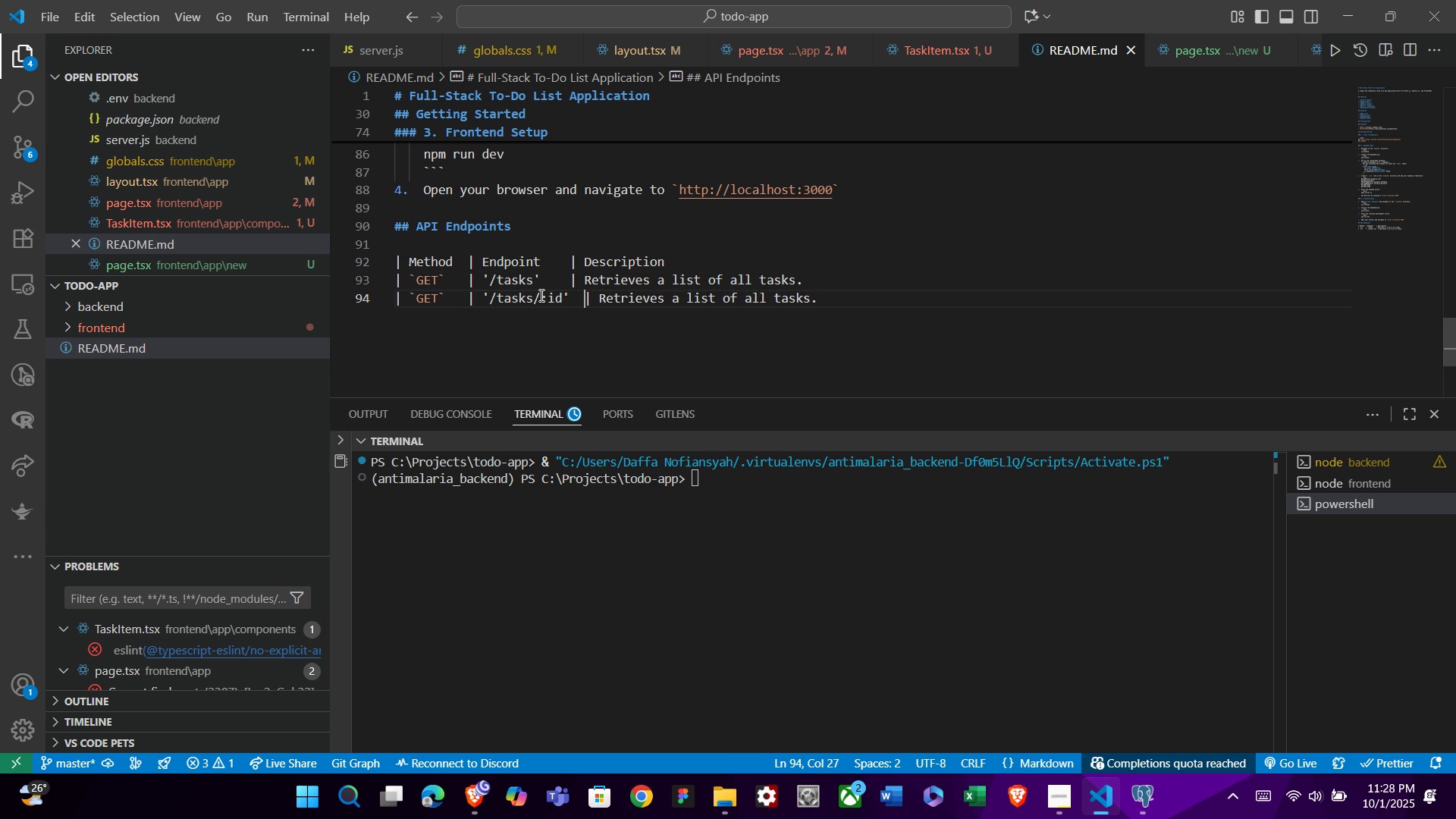 
key(Backspace)
 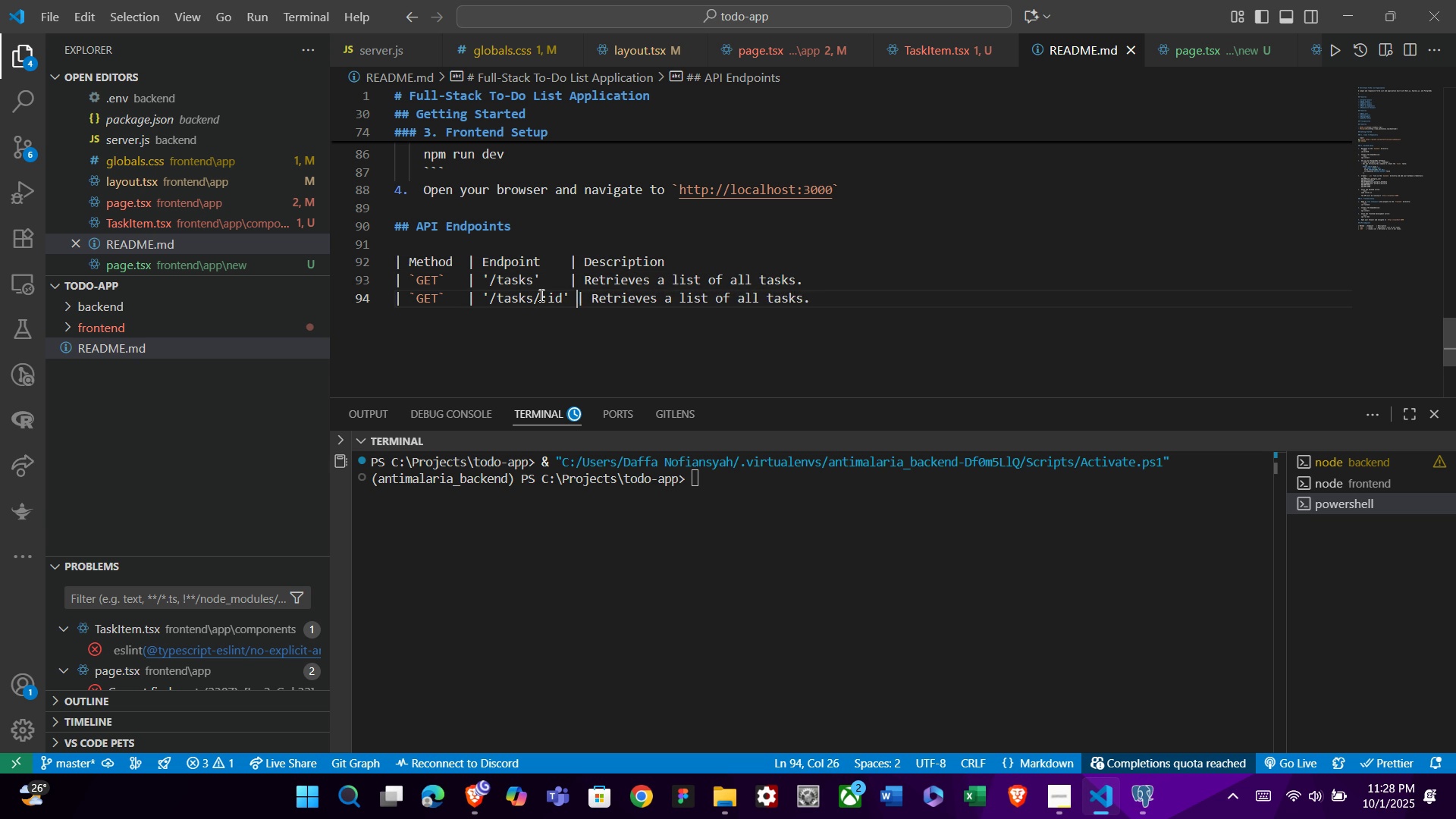 
key(Backspace)
 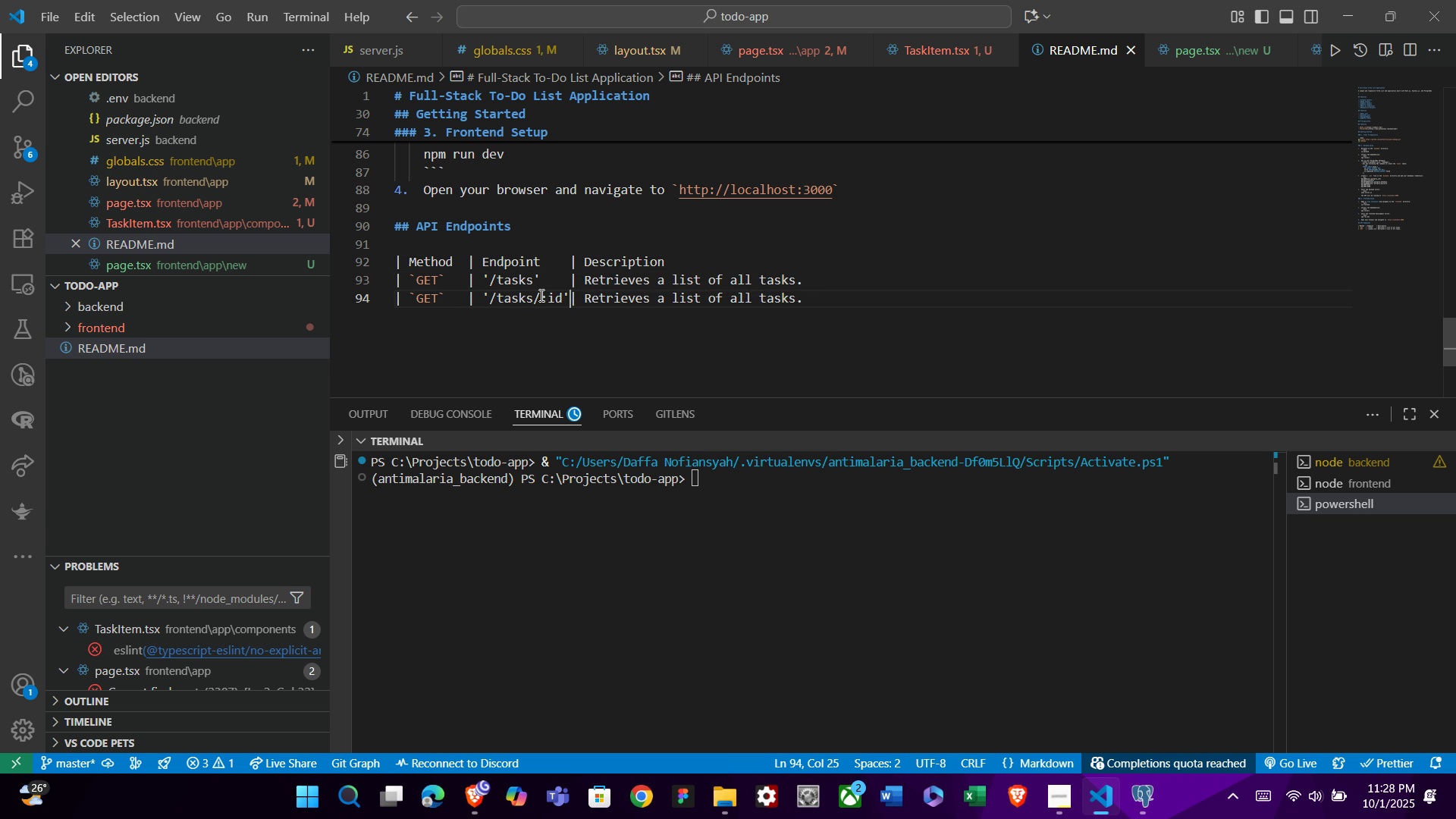 
key(Backspace)
 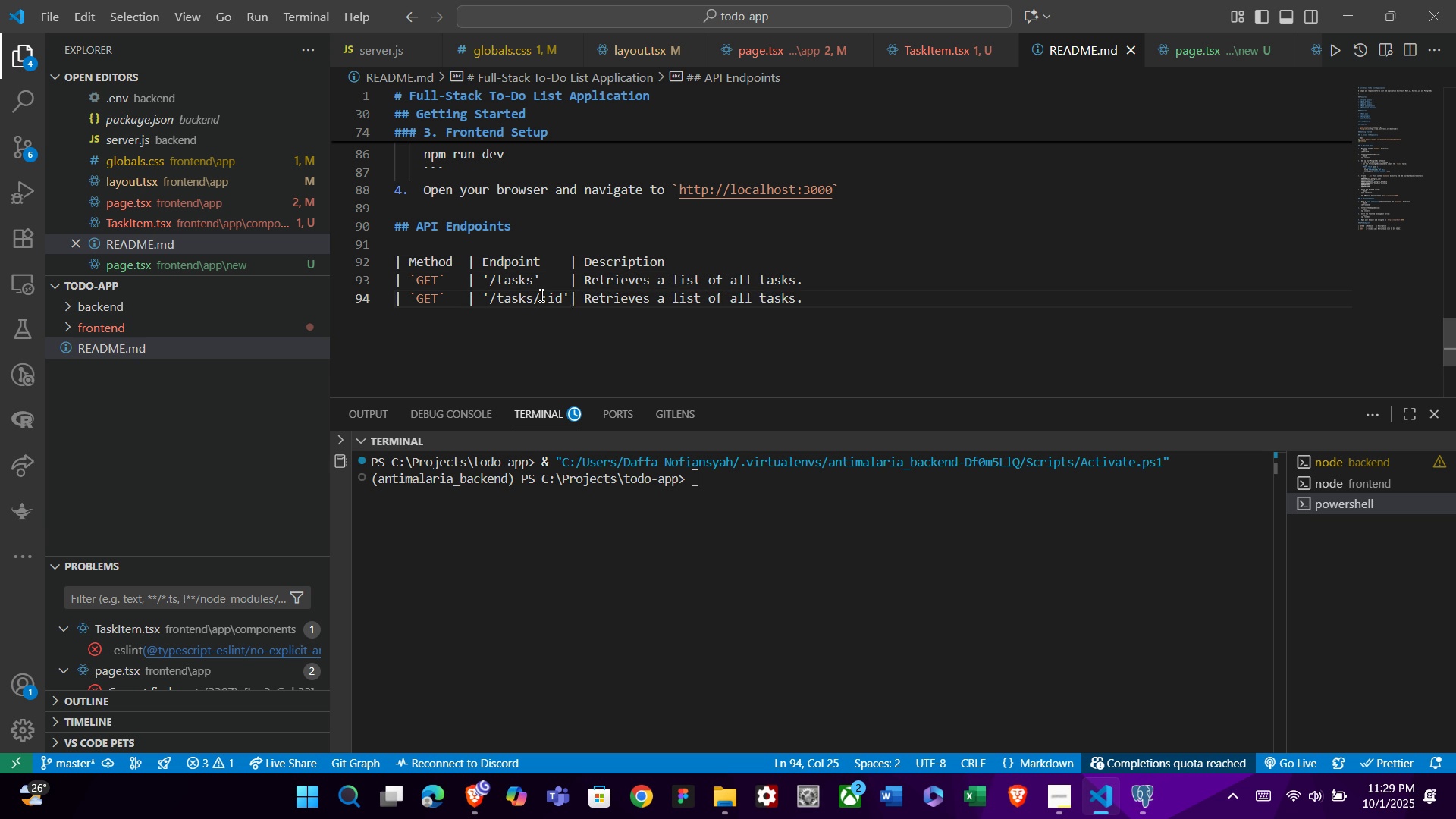 
key(Tab)
 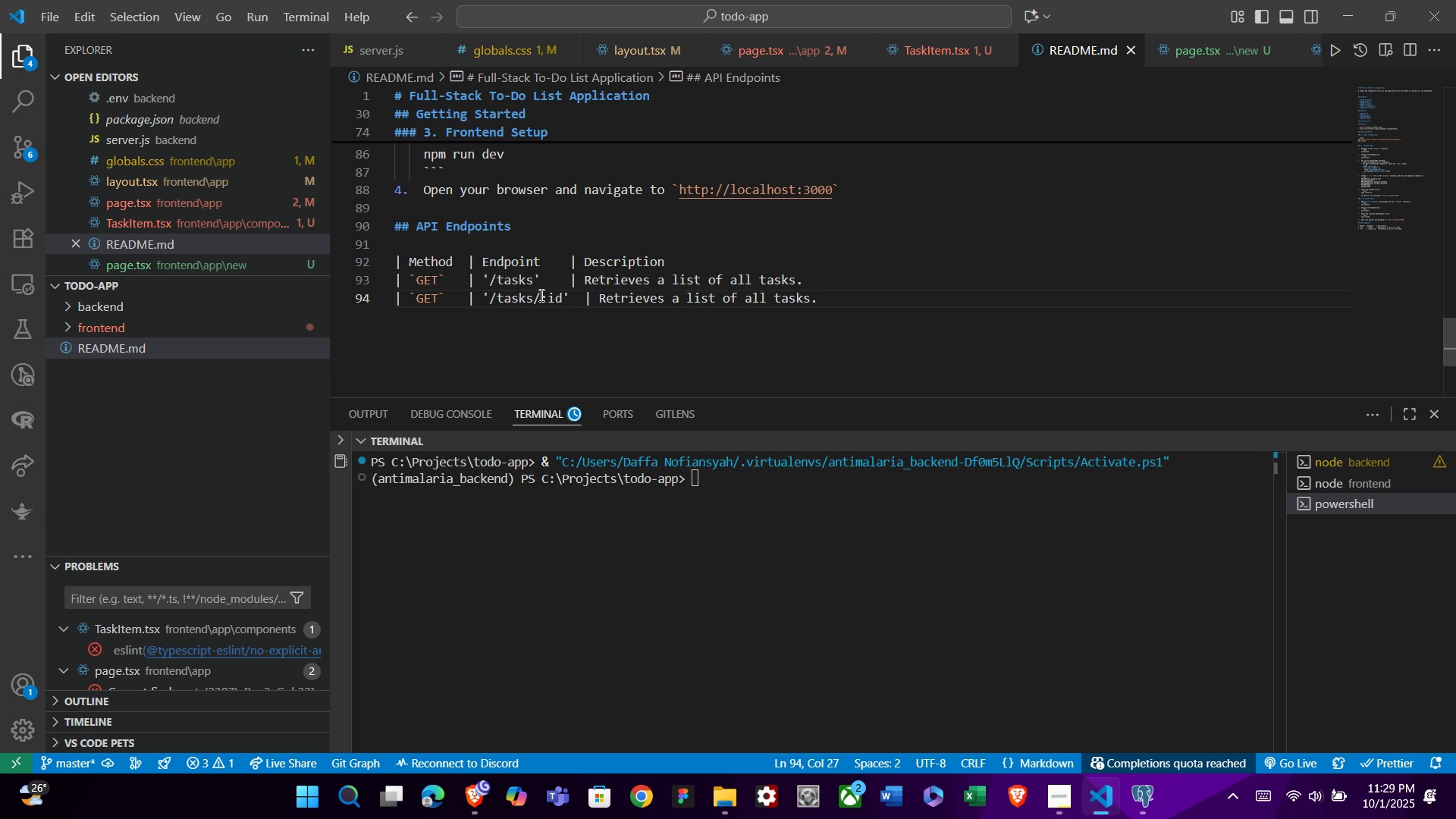 
key(ArrowUp)
 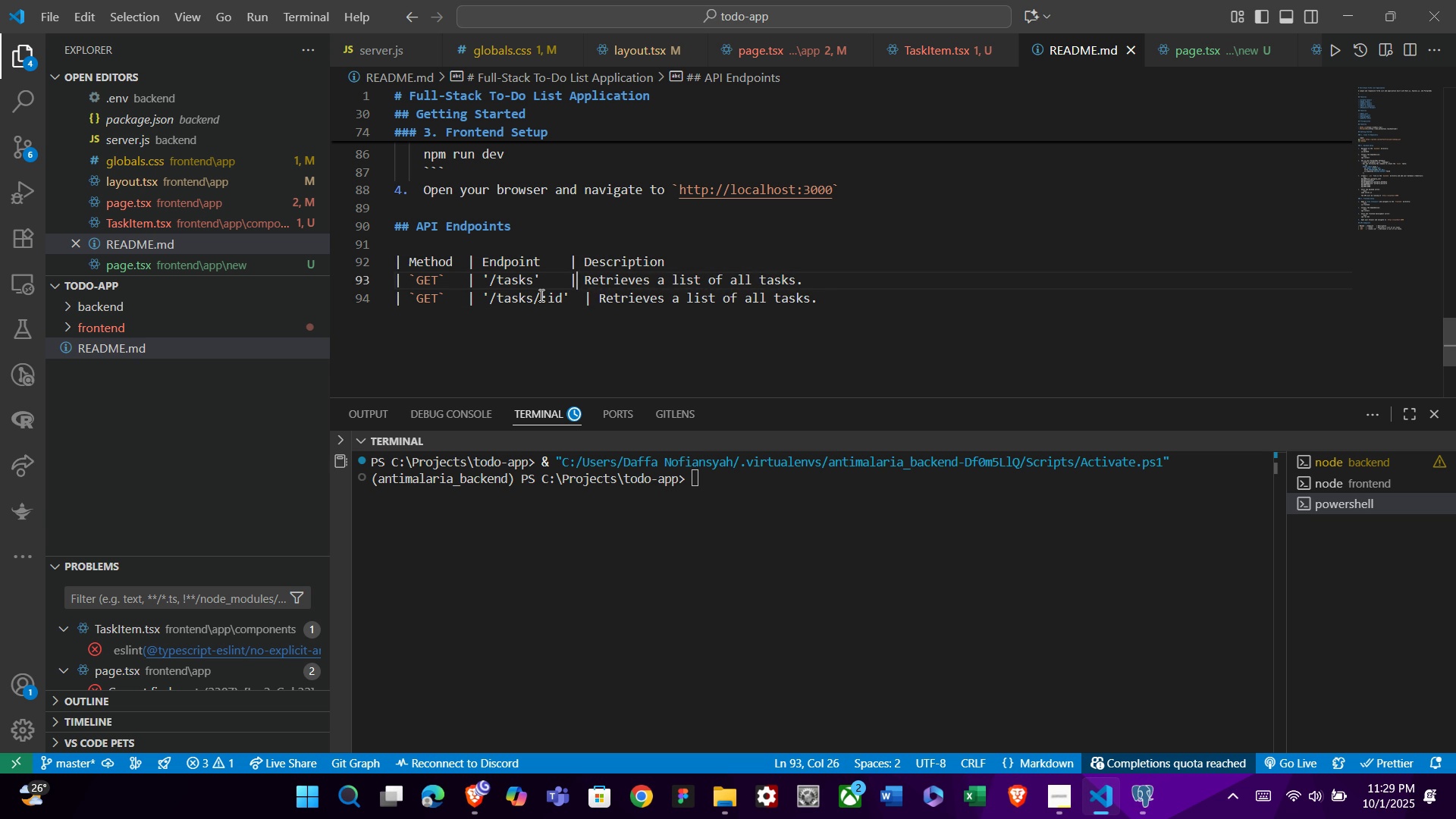 
key(ArrowLeft)
 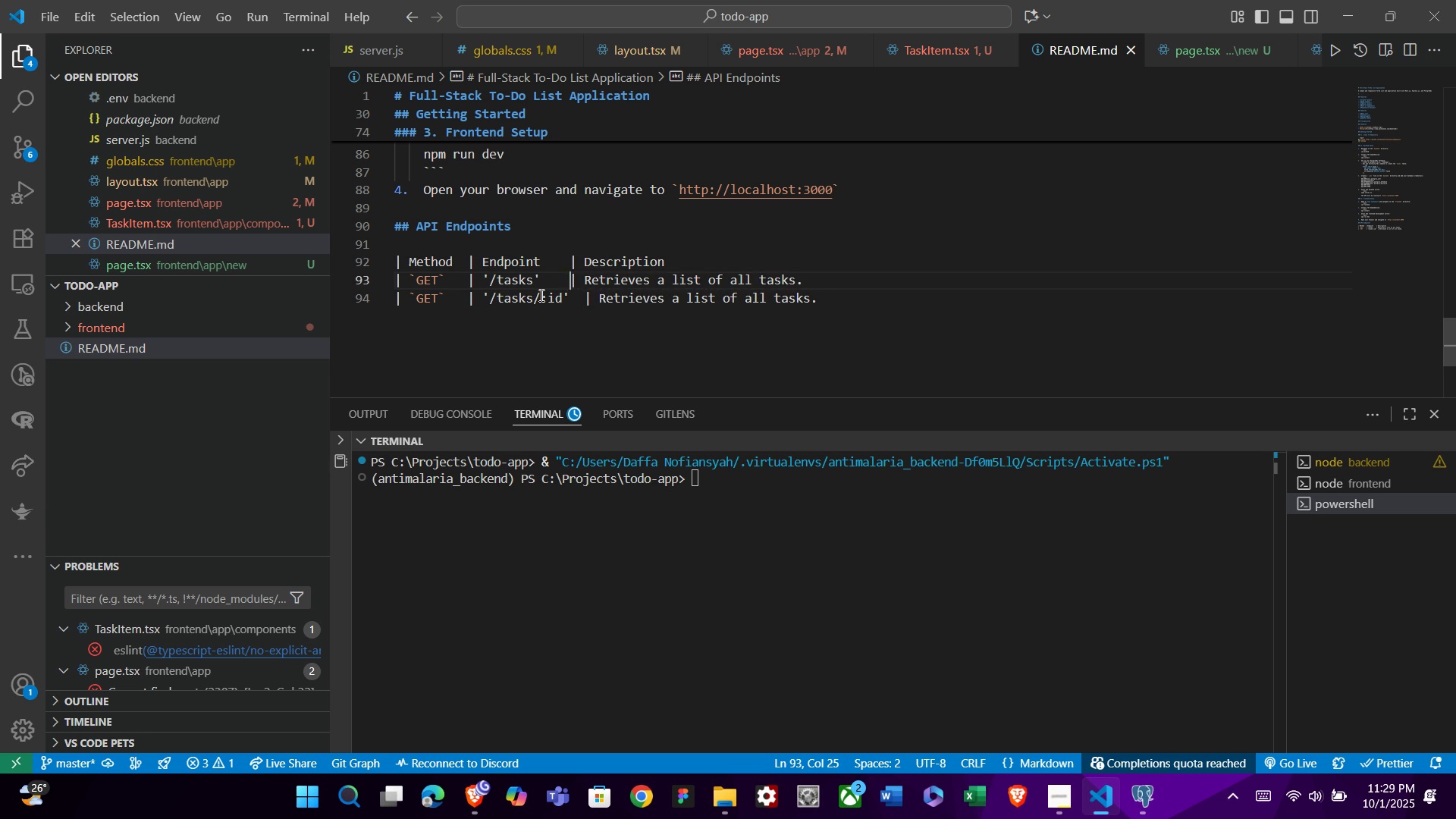 
key(ArrowLeft)
 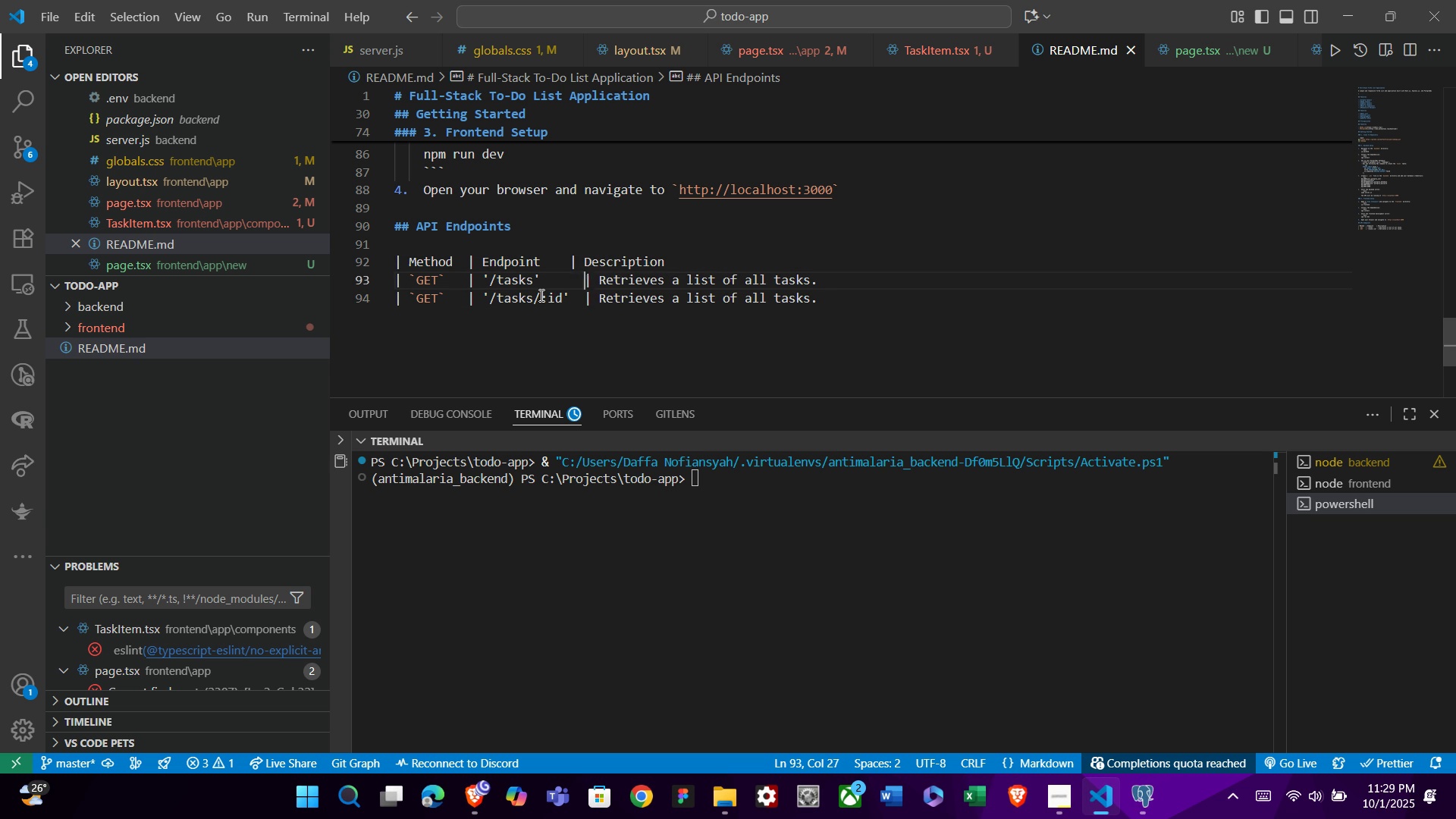 
key(Tab)
 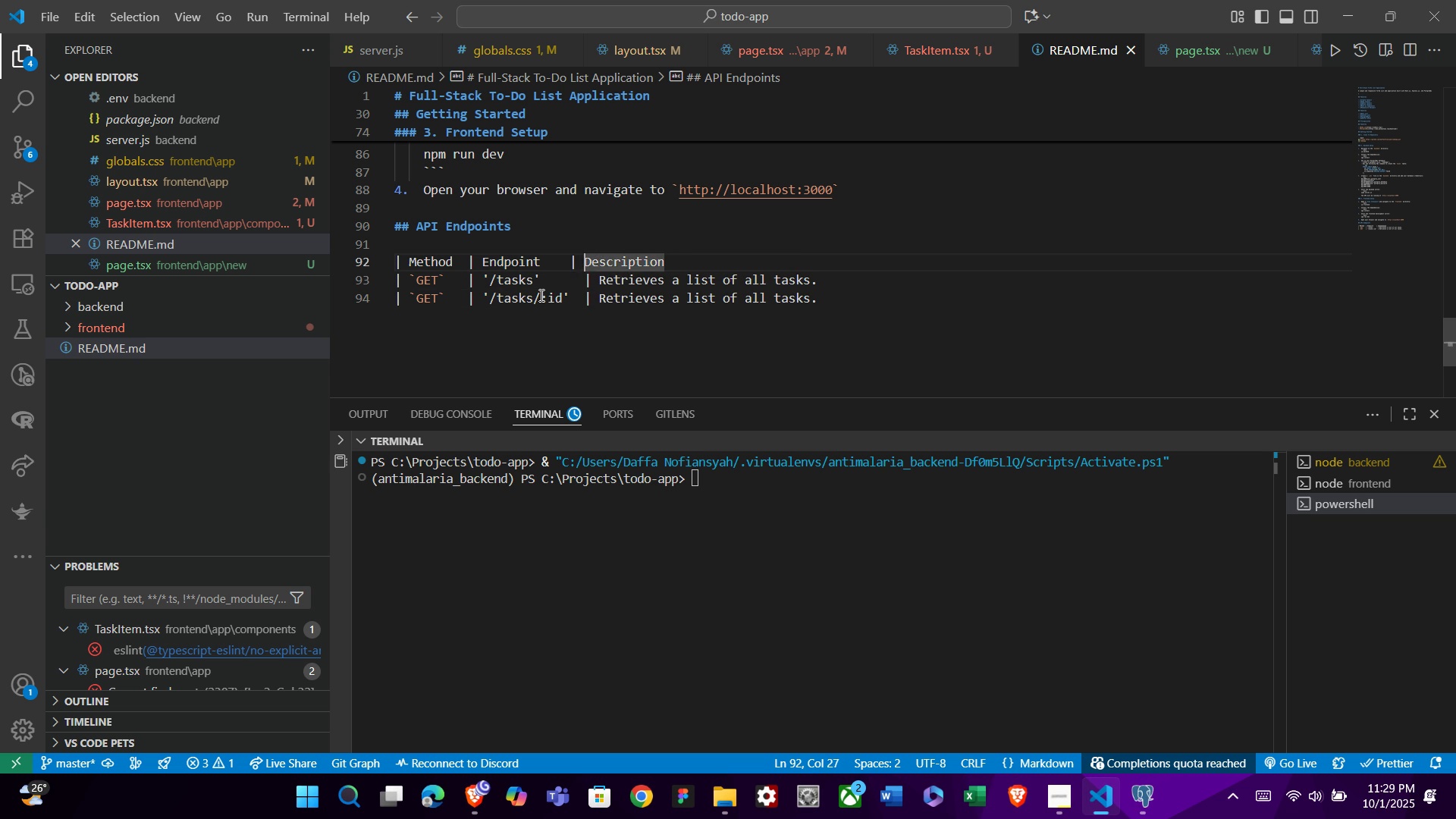 
key(ArrowUp)
 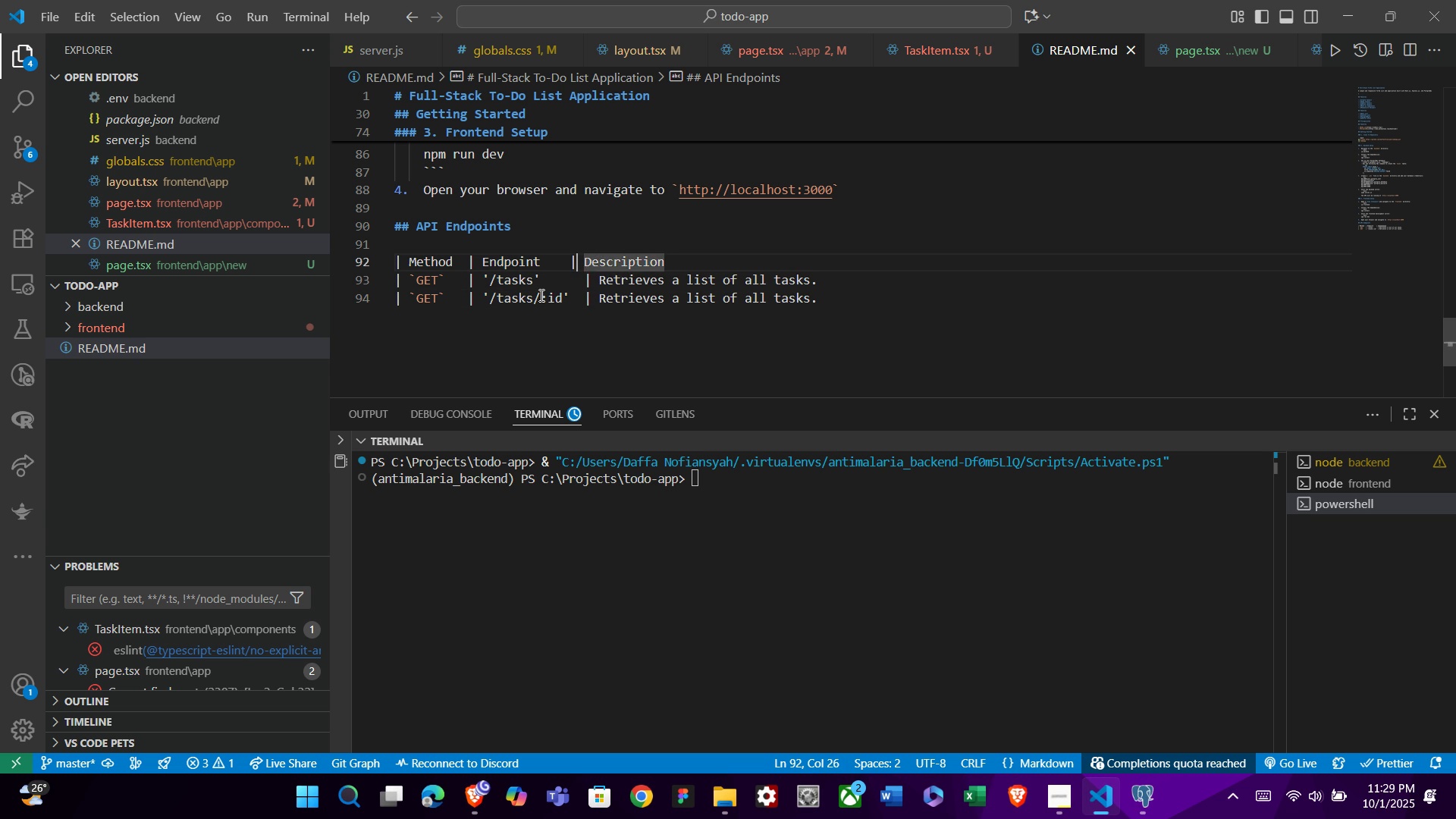 
key(ArrowLeft)
 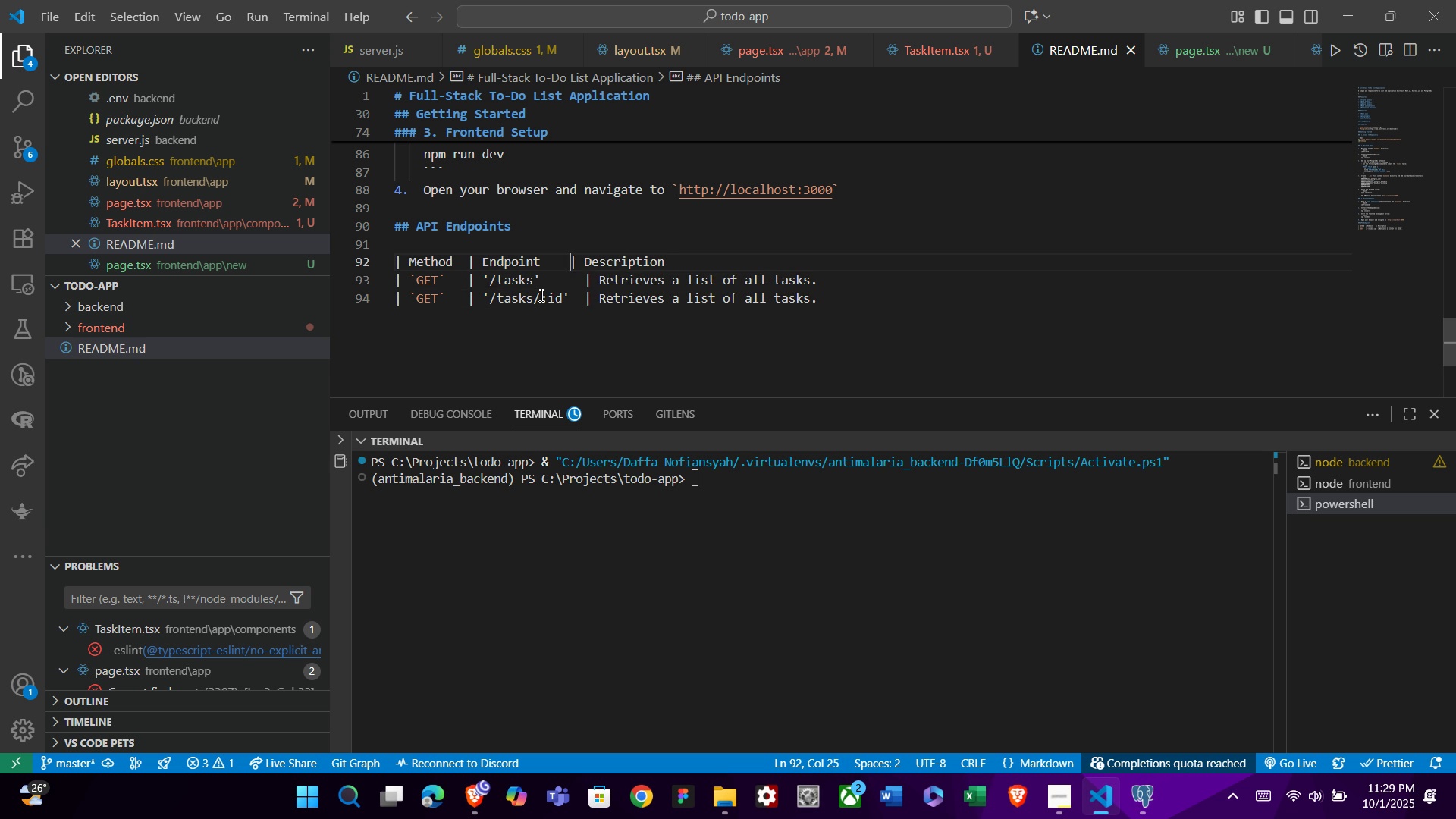 
key(ArrowLeft)
 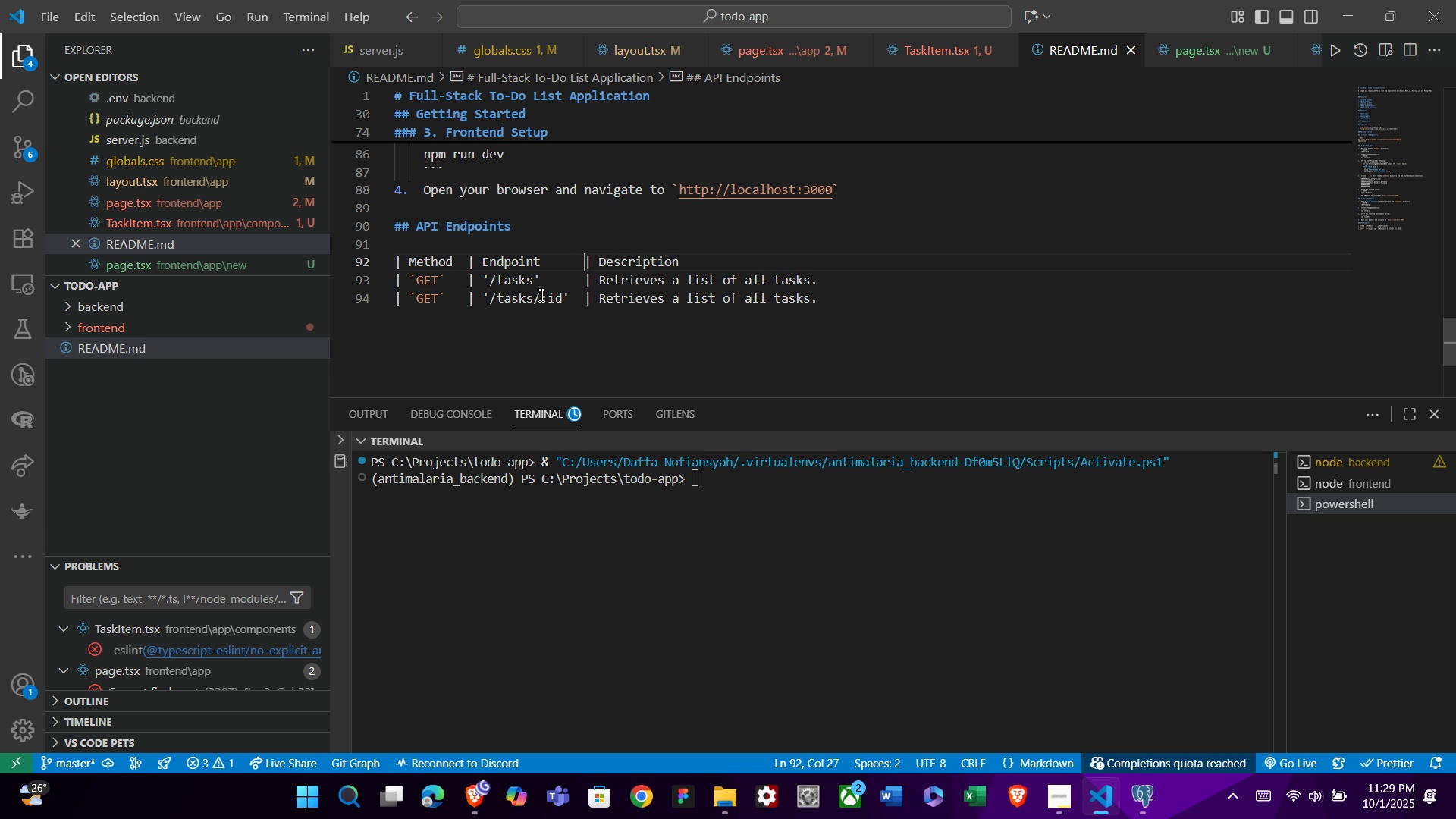 
key(Tab)
 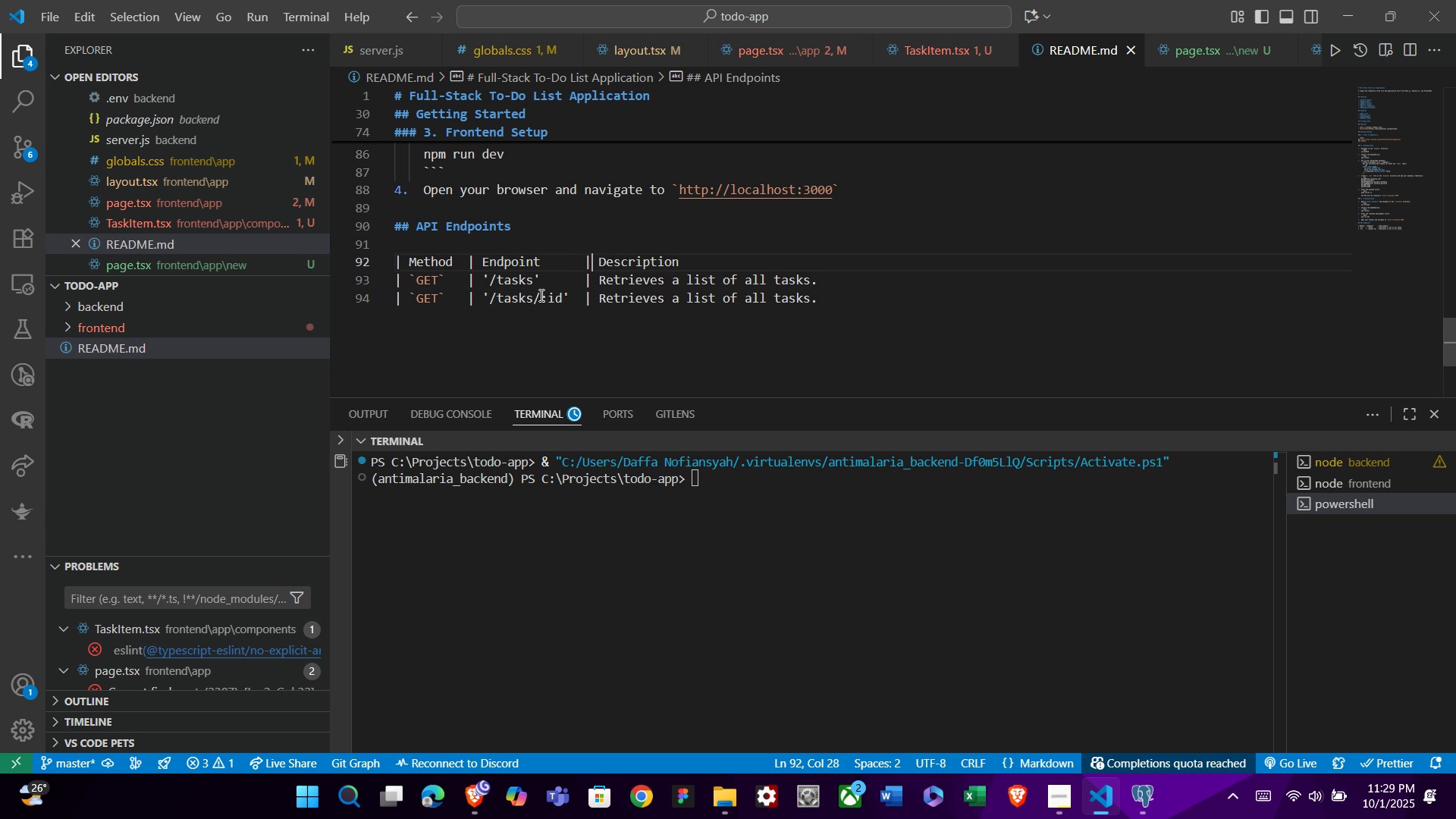 
key(ArrowRight)
 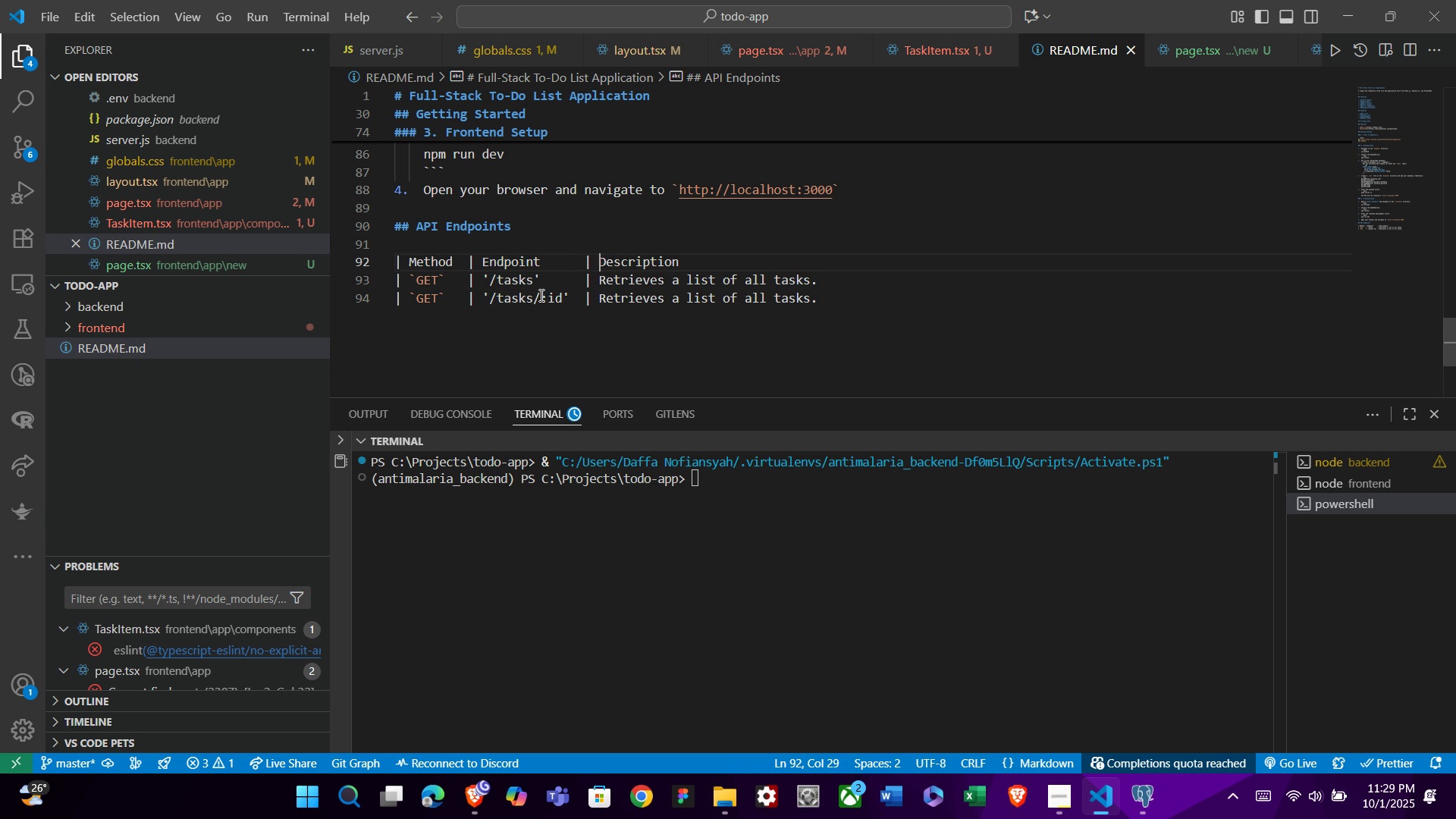 
key(ArrowRight)
 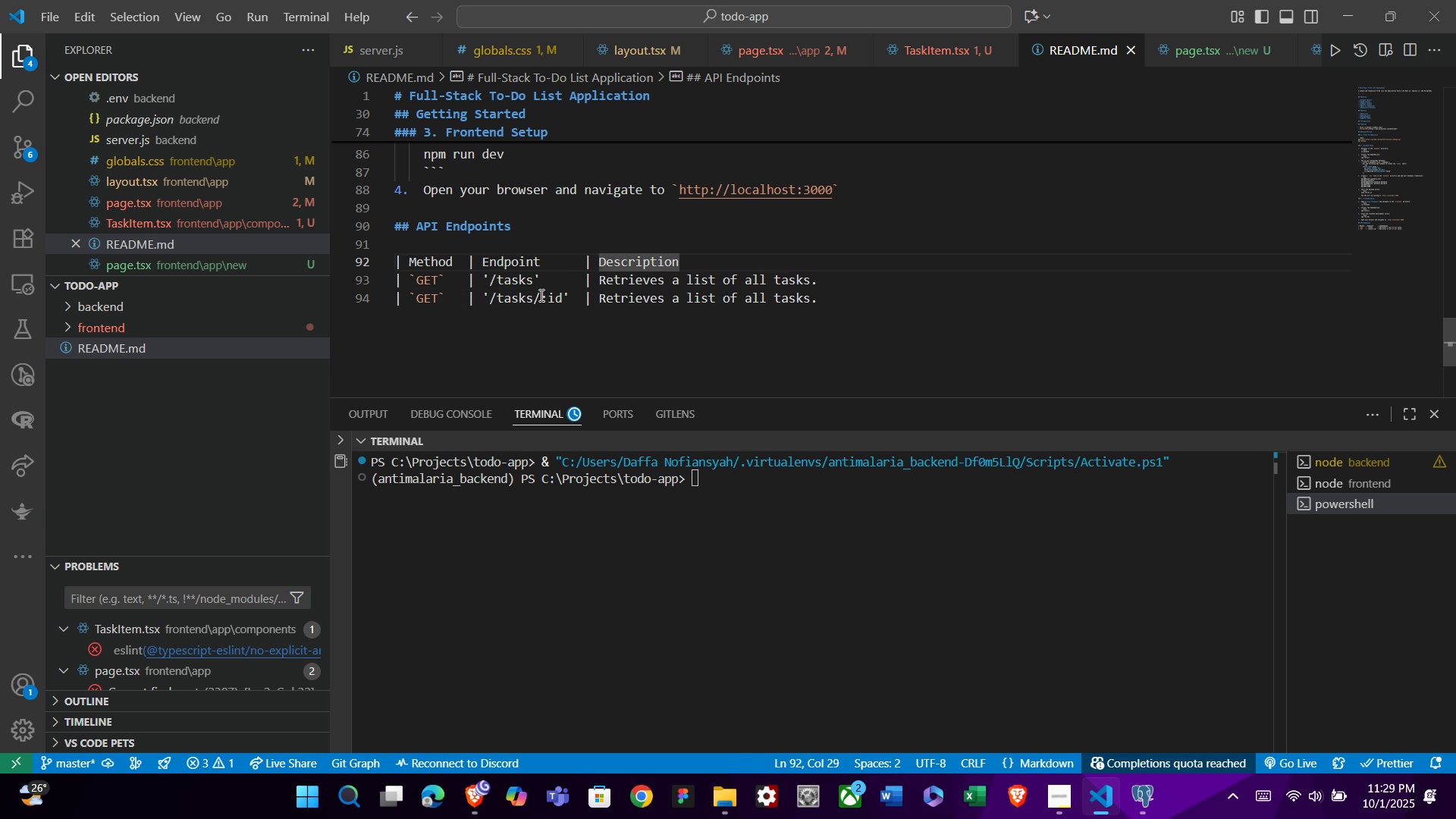 
key(ArrowDown)
 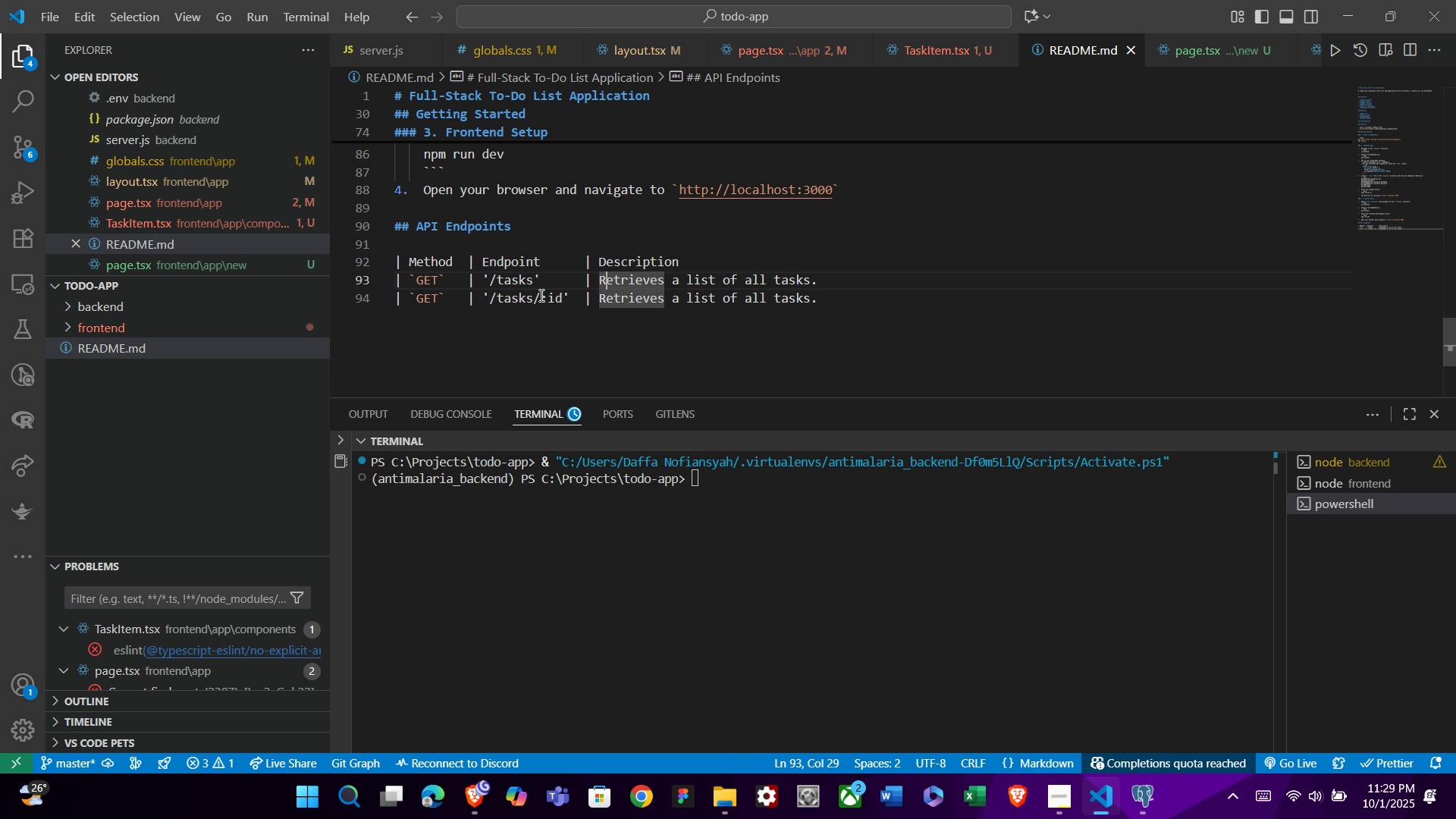 
key(ArrowRight)
 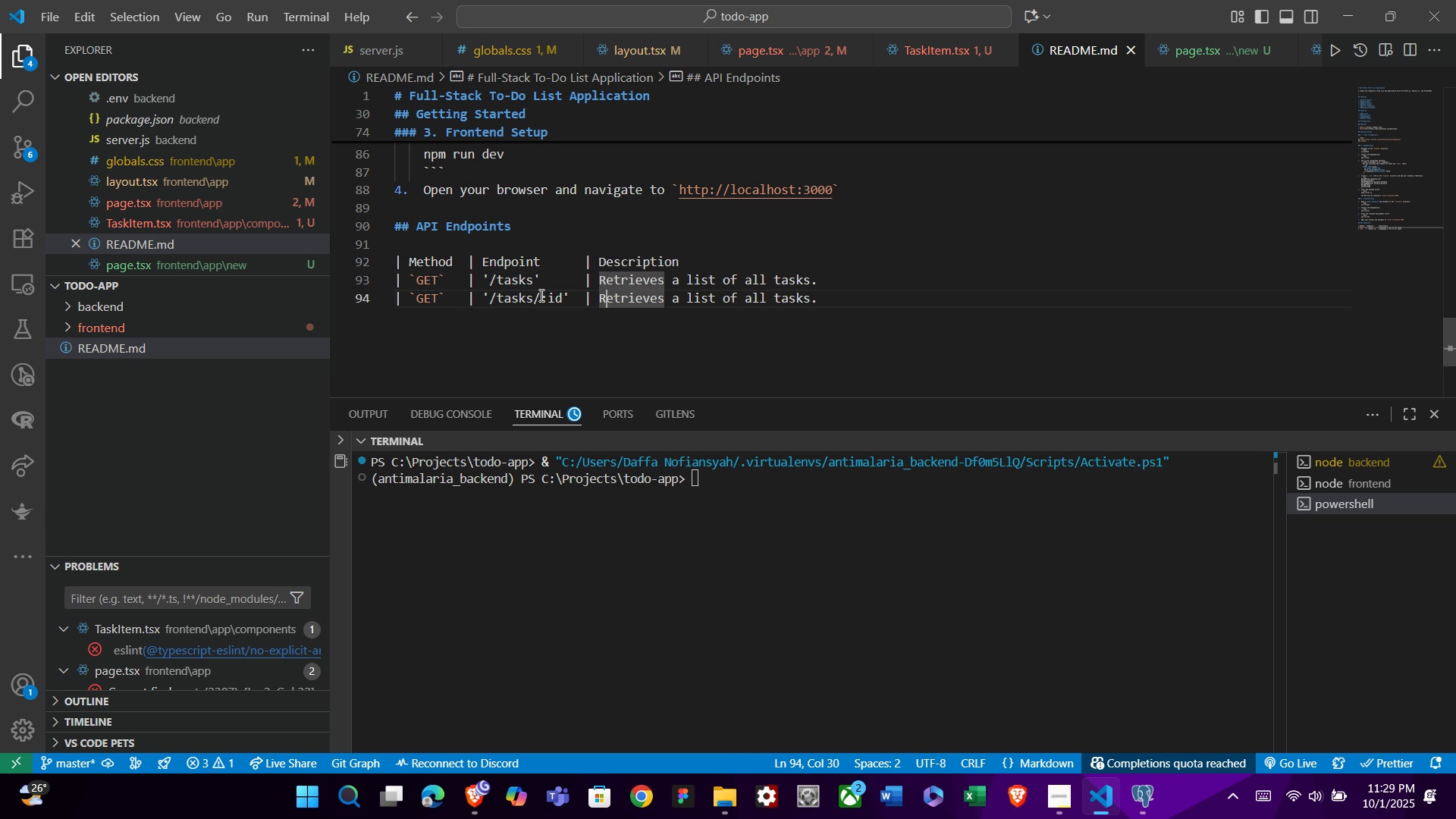 
key(ArrowDown)
 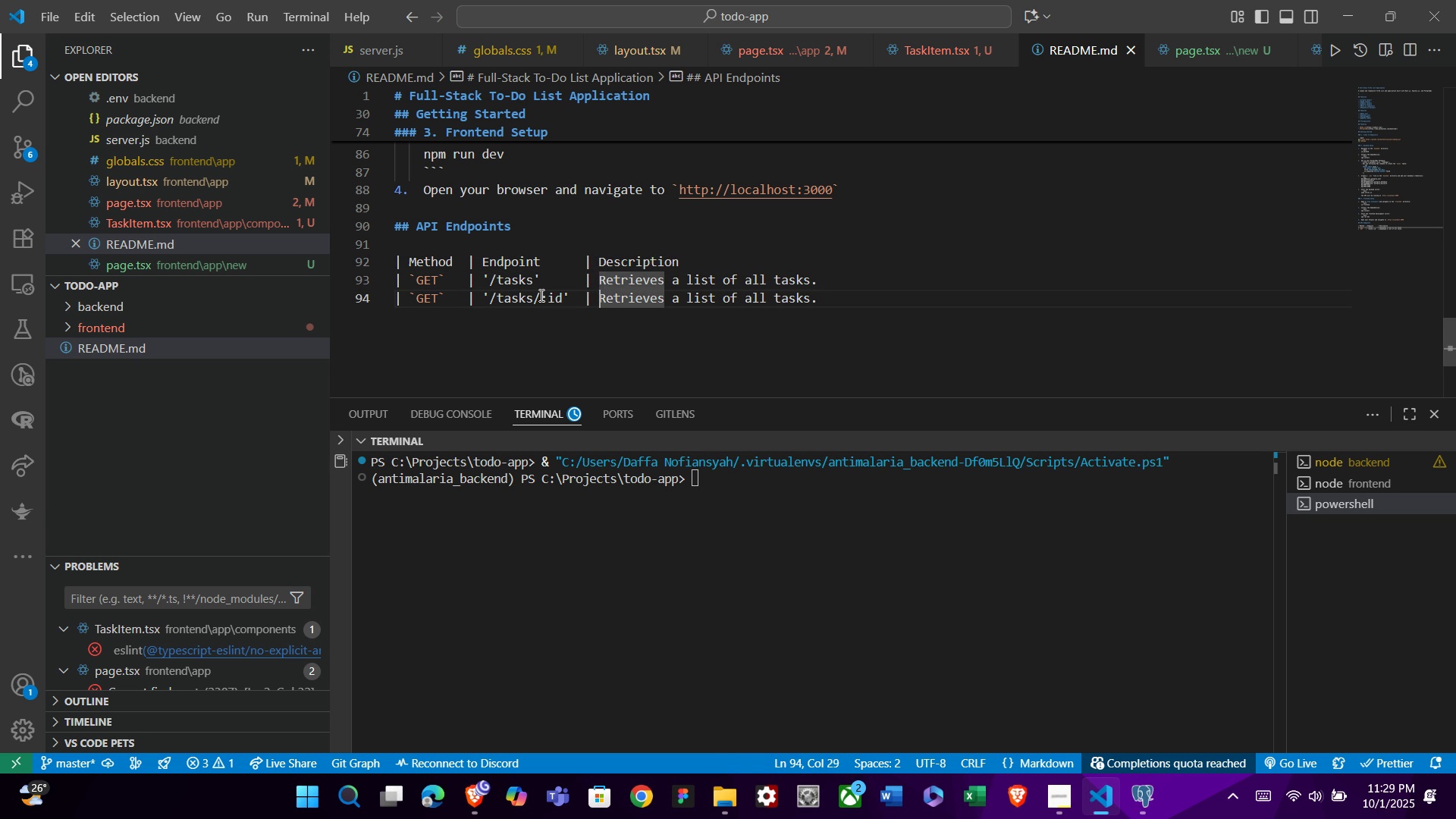 
key(ArrowLeft)